 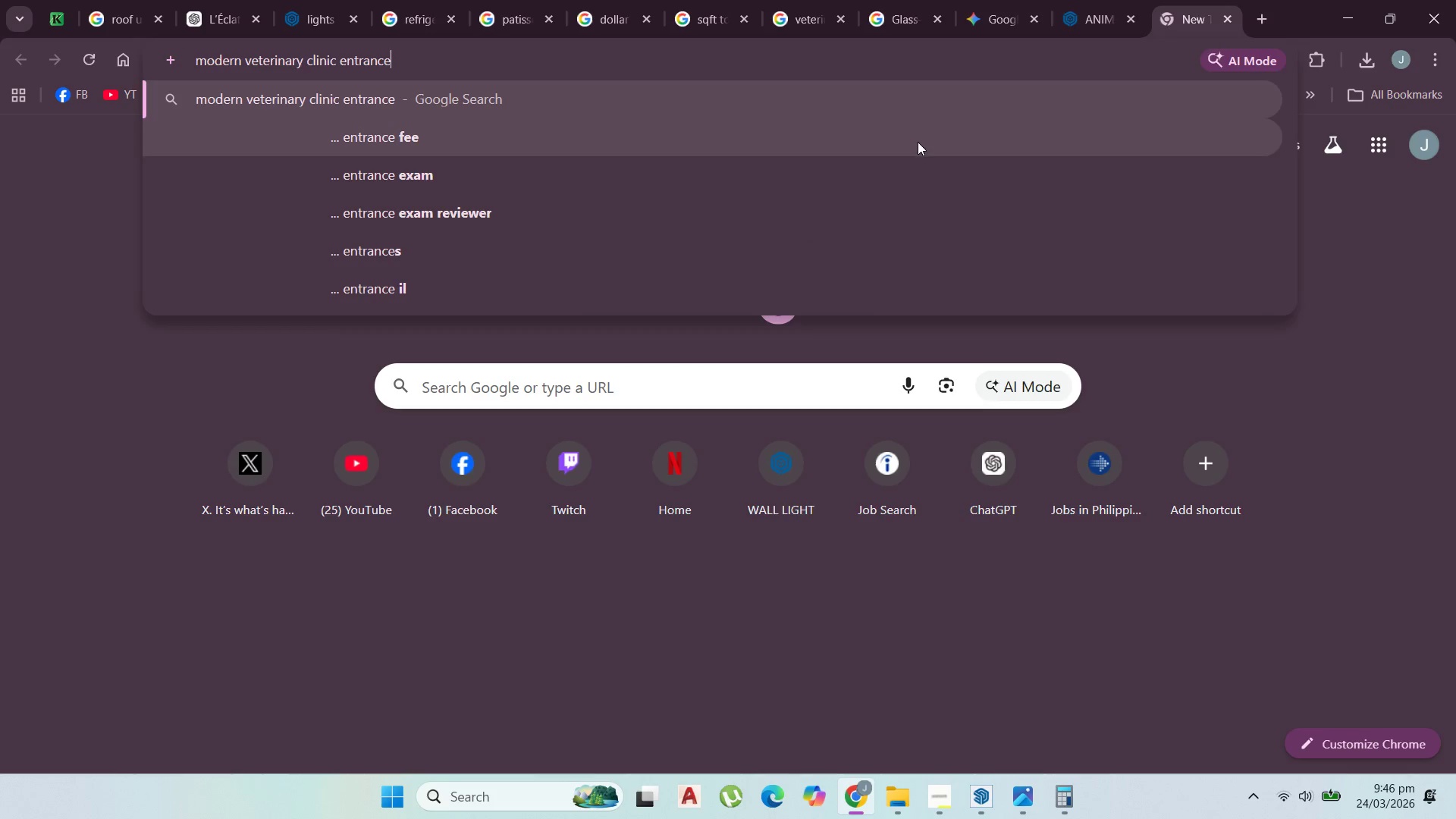 
key(Enter)
 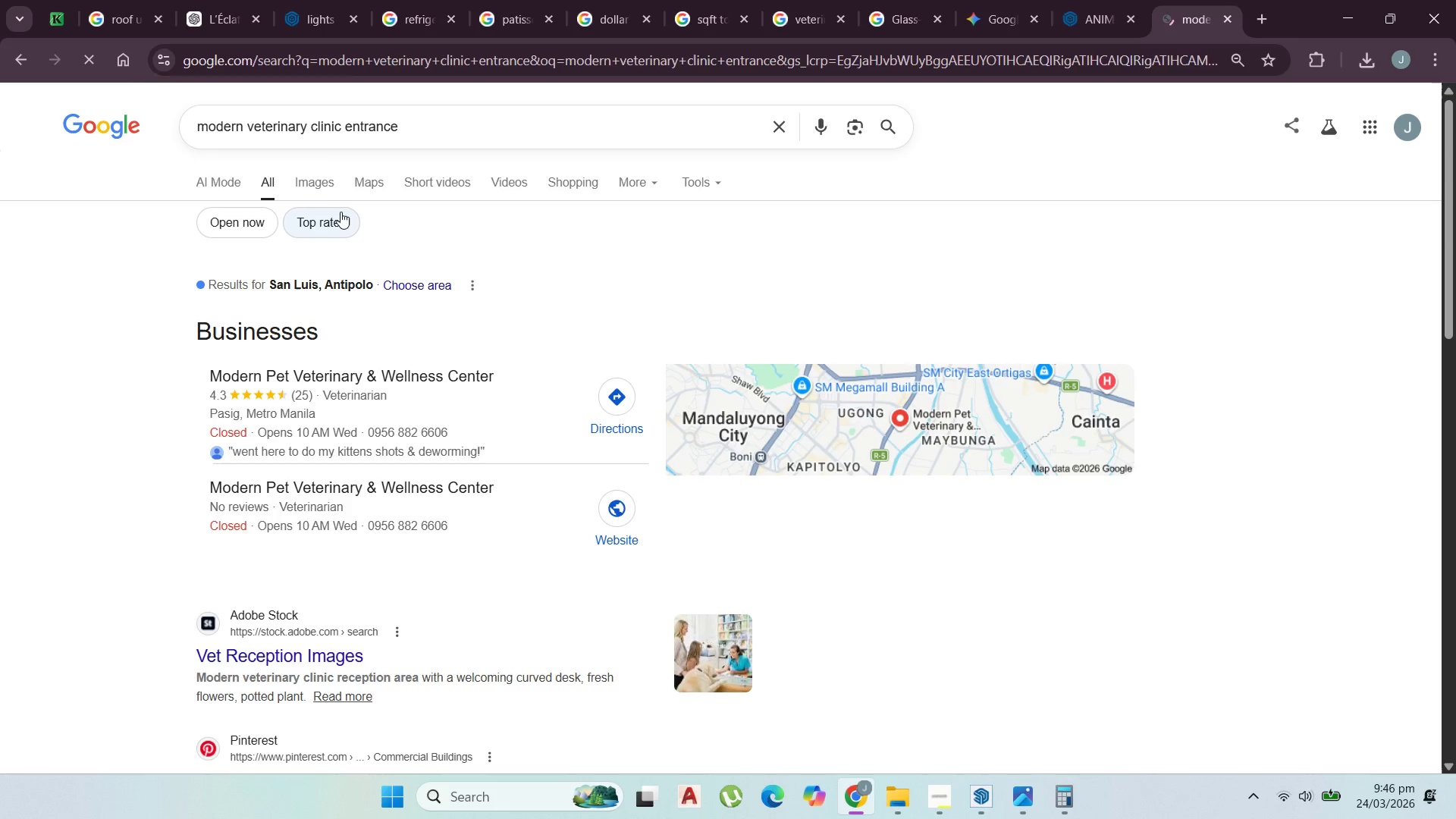 
left_click([311, 176])
 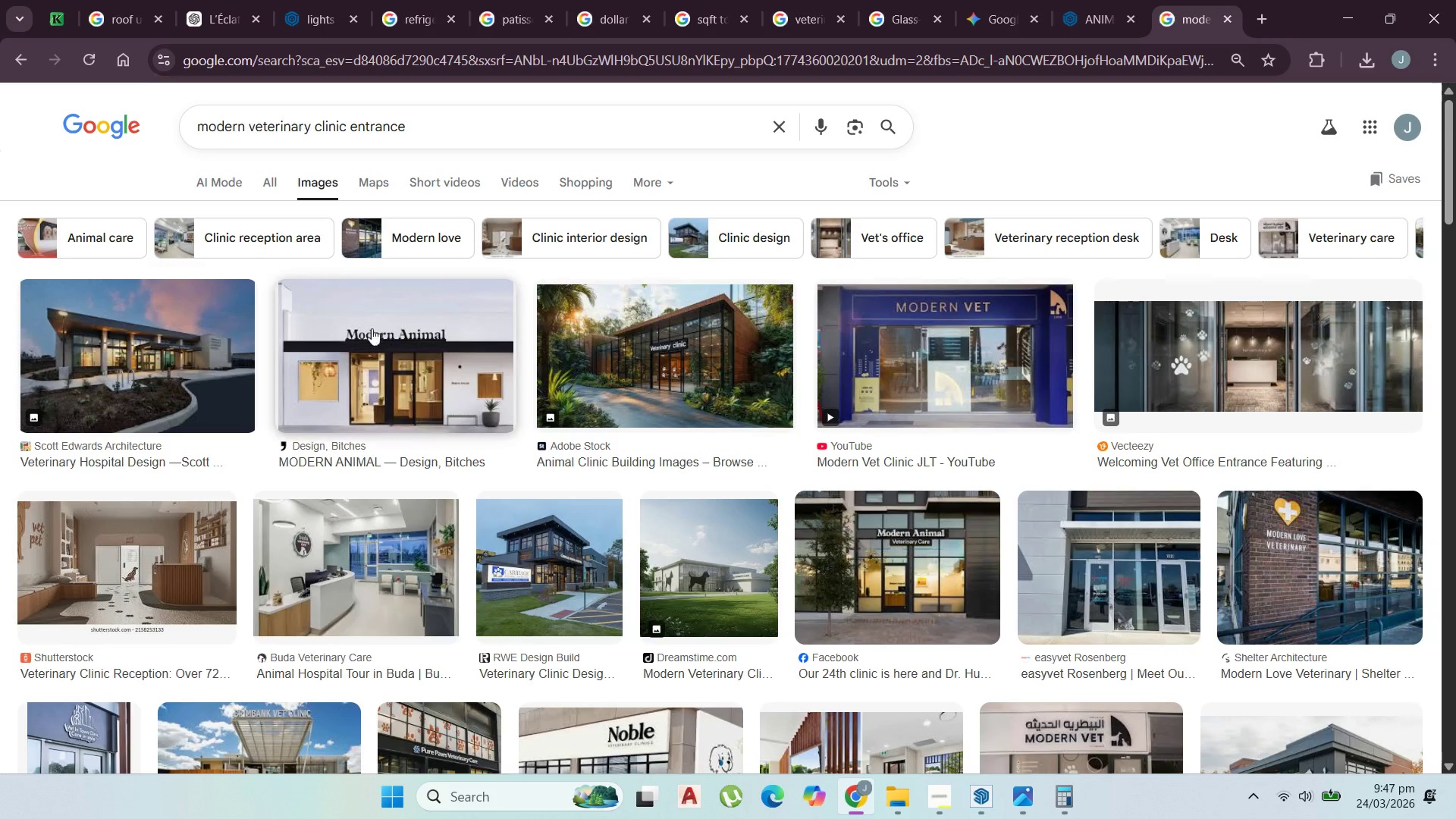 
left_click([697, 377])
 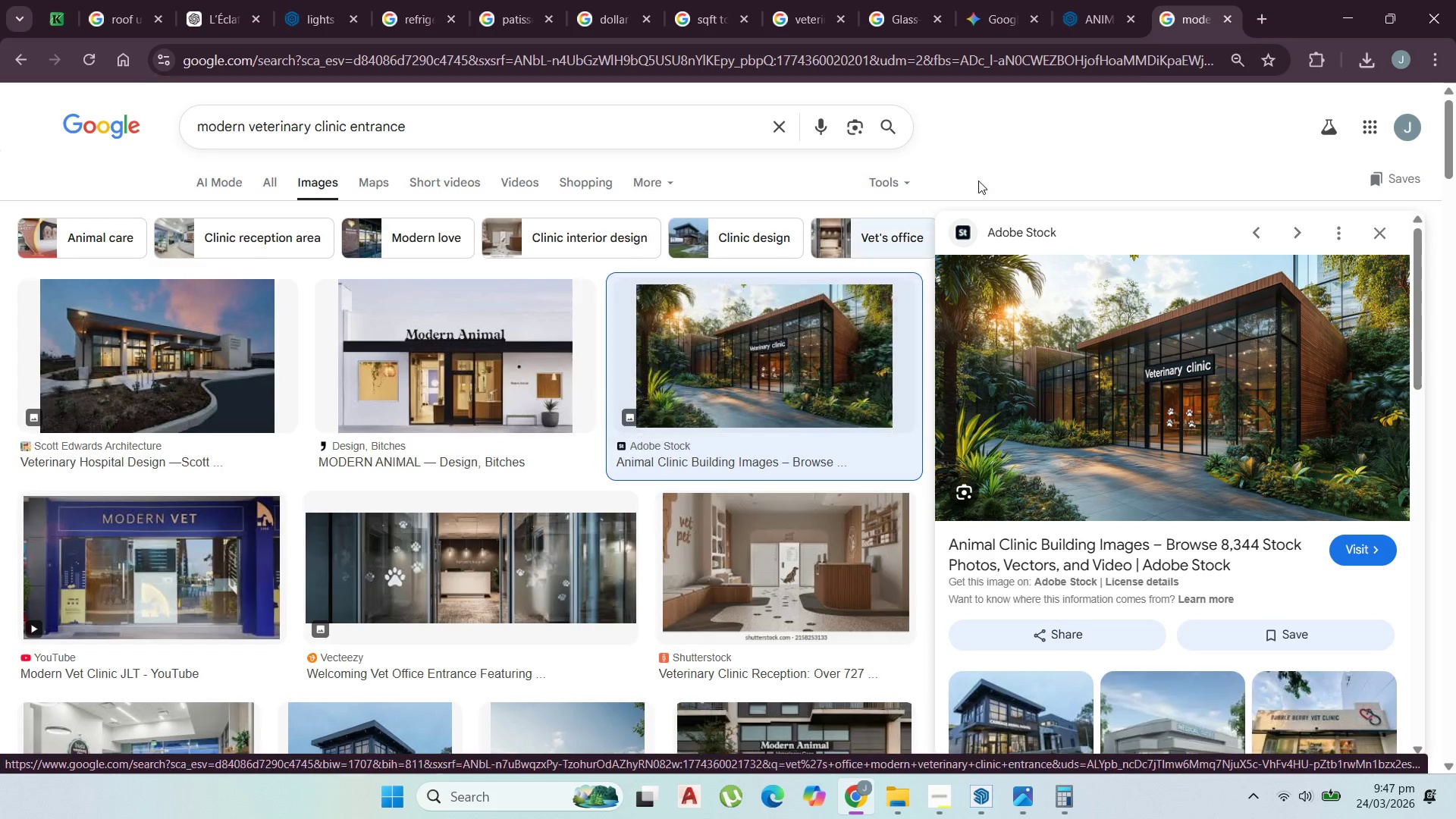 
wait(15.08)
 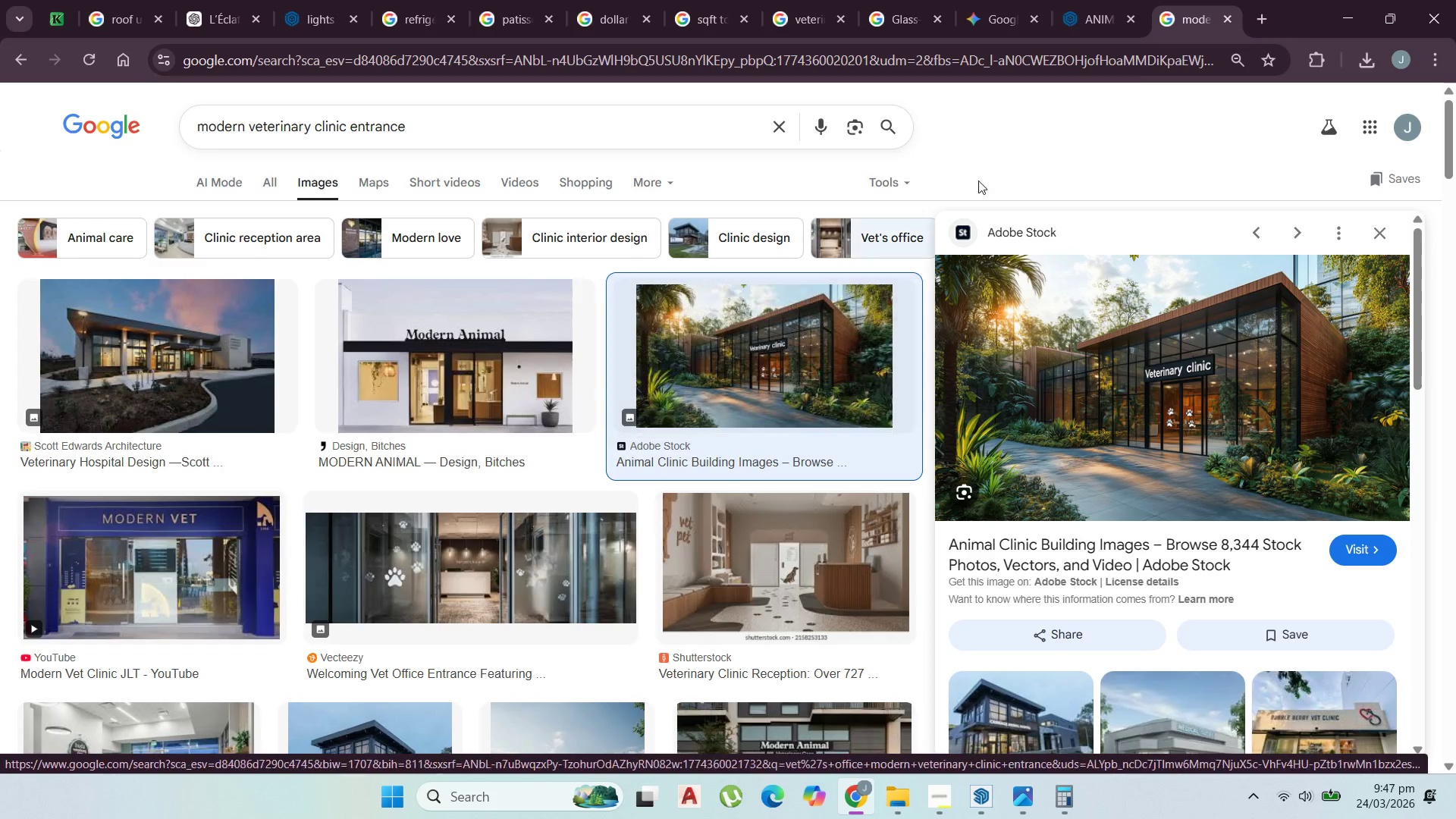 
left_click([1344, 10])